 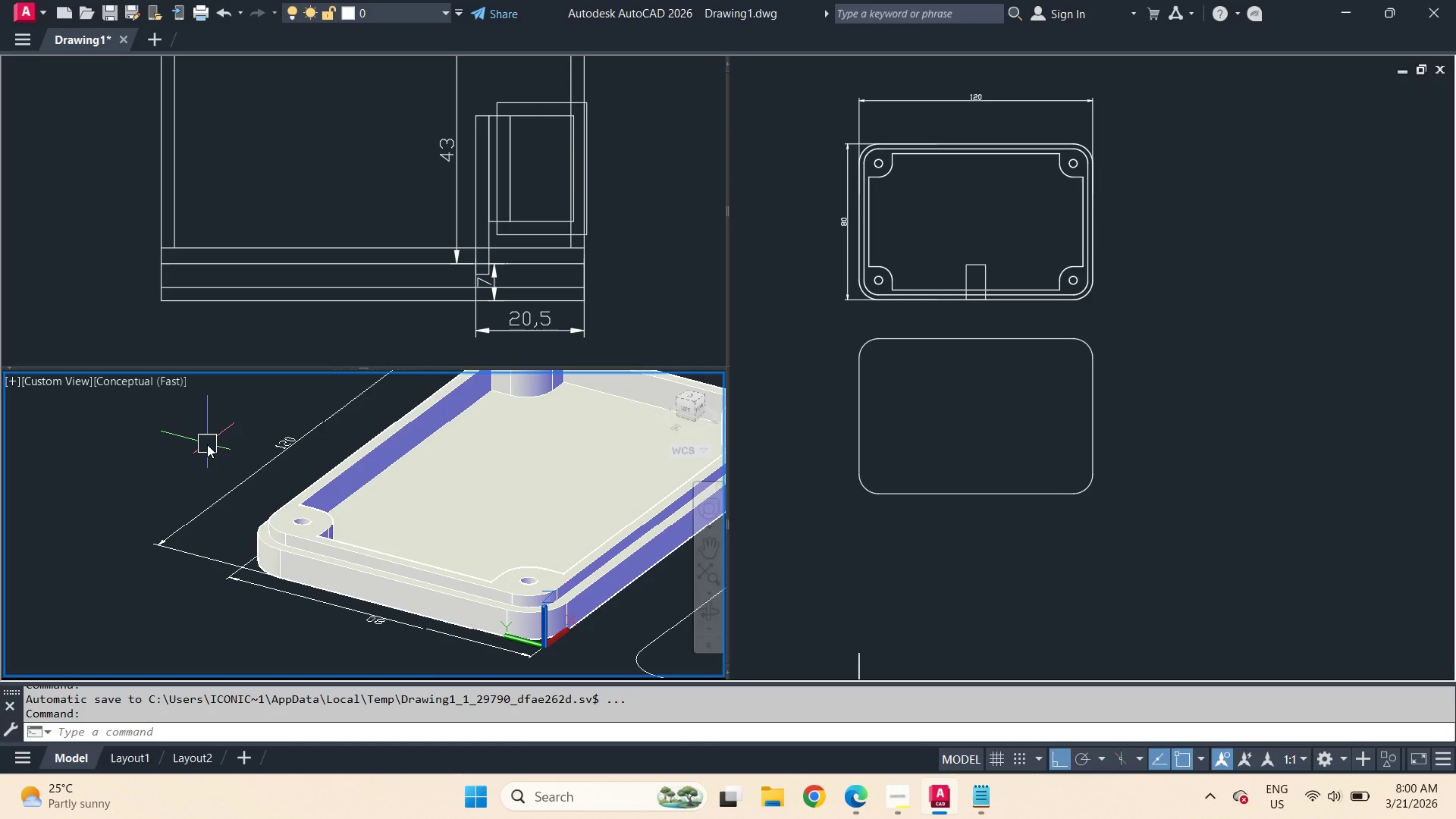 
left_click([1188, 316])
 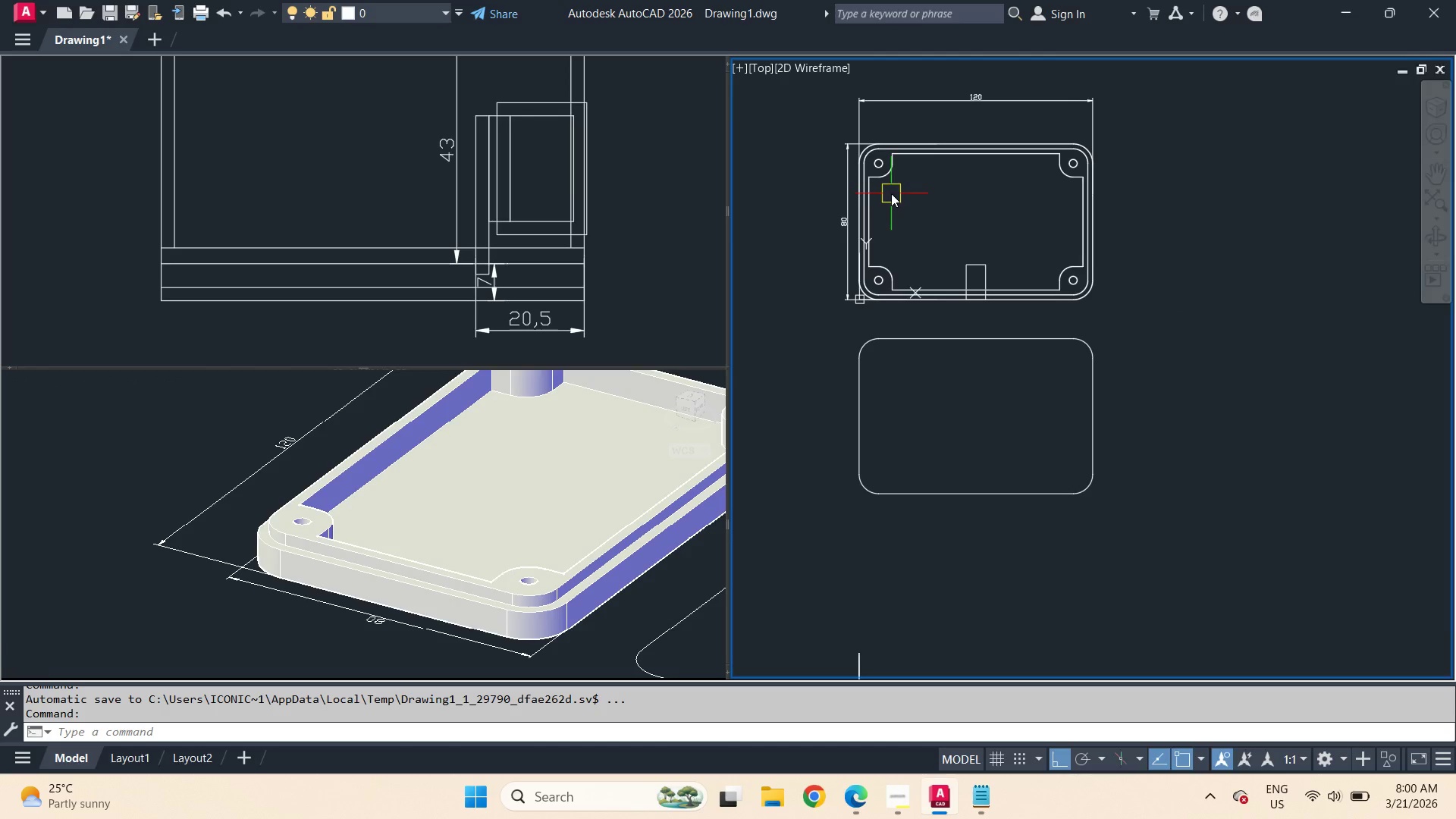 
left_click([412, 178])
 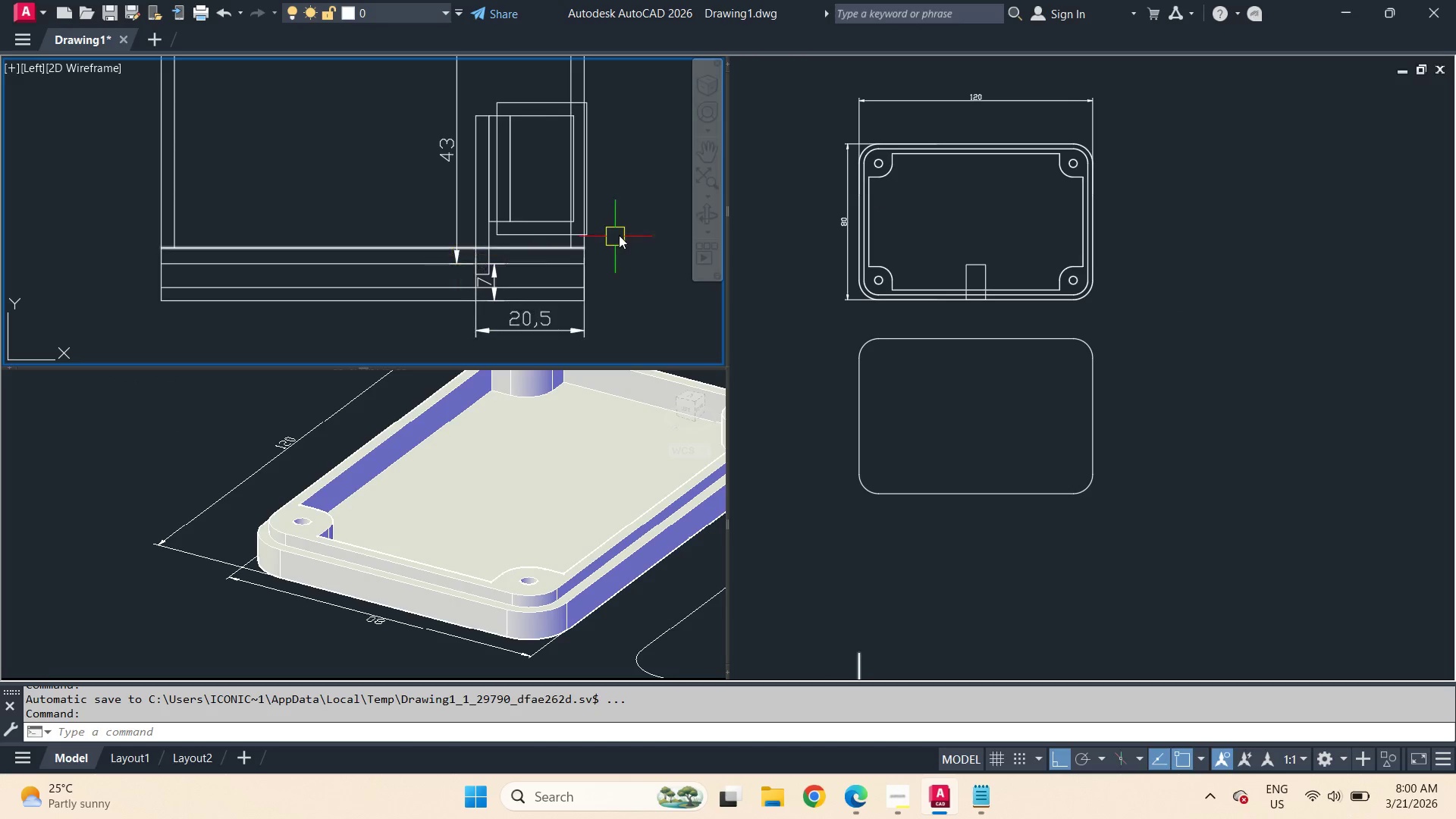 
scroll: coordinate [620, 235], scroll_direction: down, amount: 3.0
 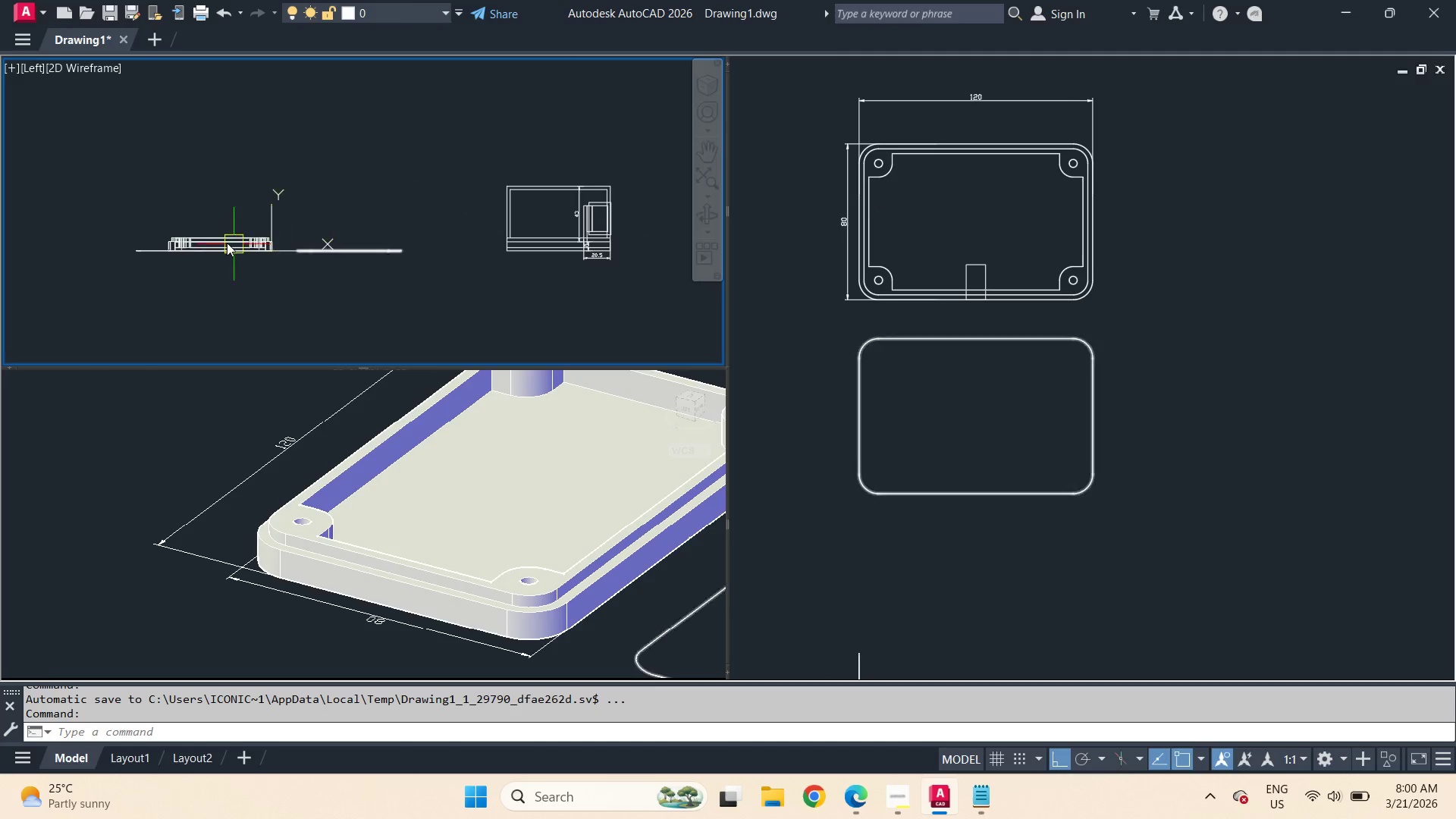 
scroll: coordinate [102, 256], scroll_direction: up, amount: 6.0
 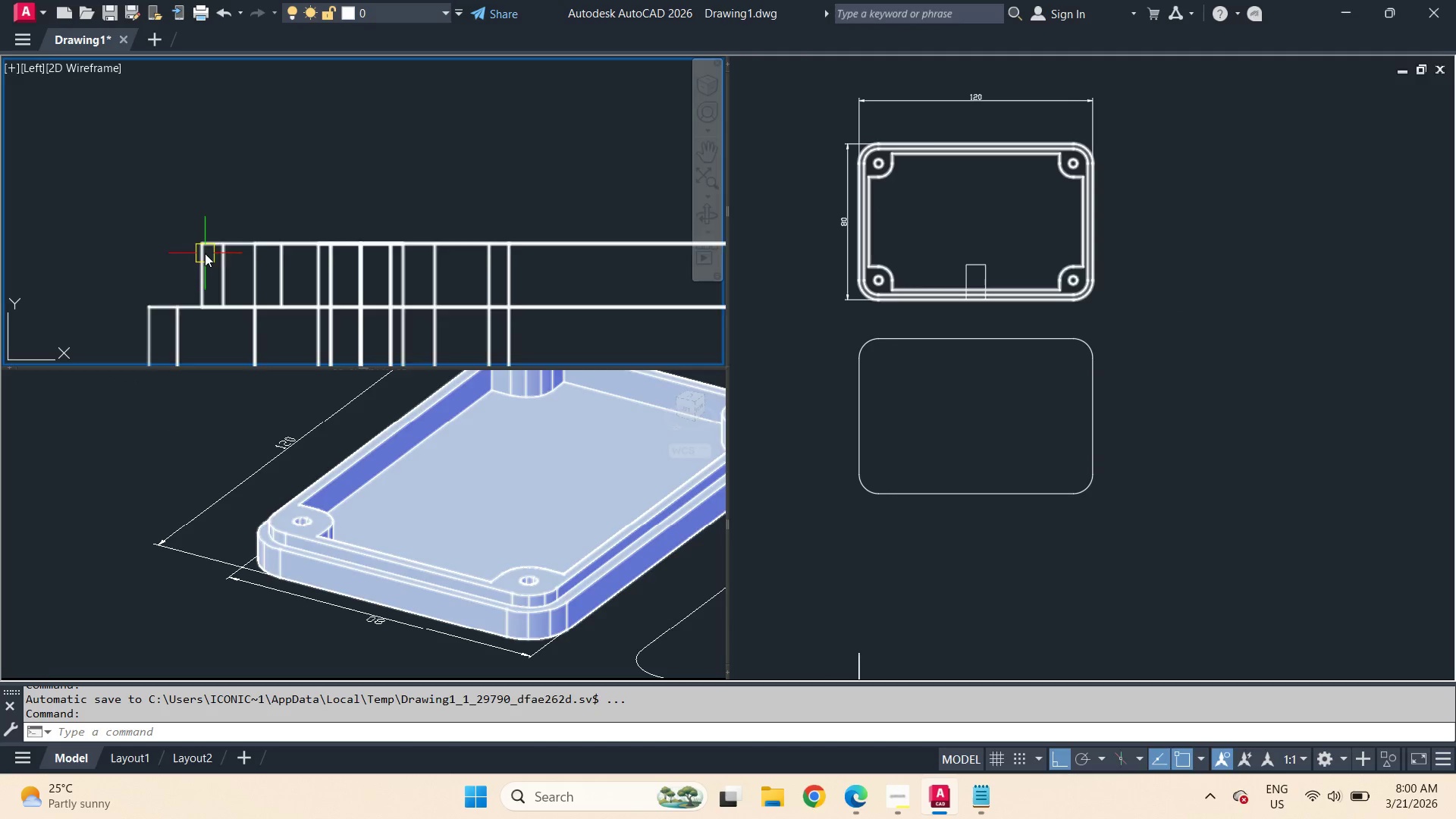 
scroll: coordinate [400, 115], scroll_direction: down, amount: 2.0
 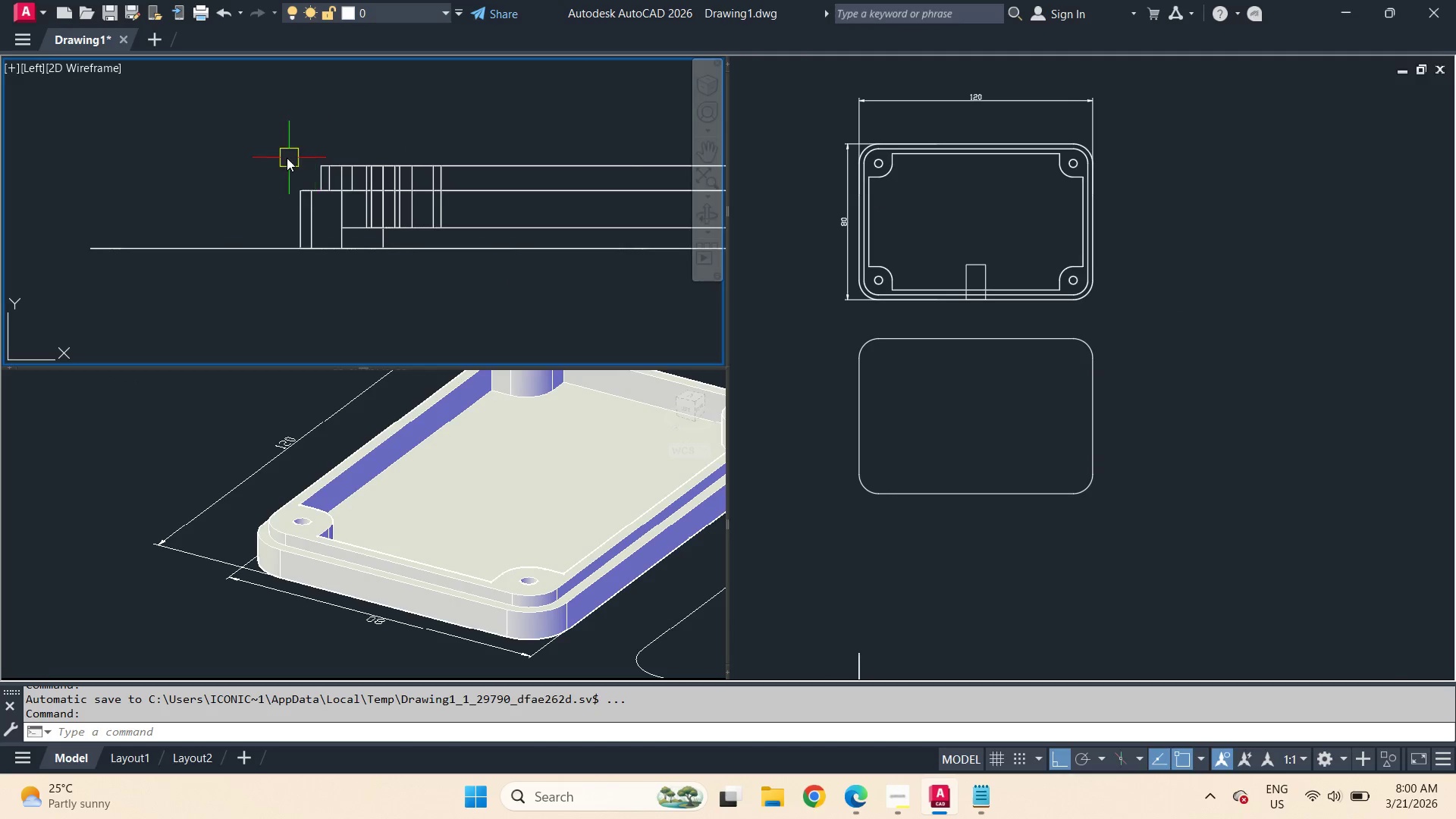 
scroll: coordinate [275, 157], scroll_direction: up, amount: 2.0
 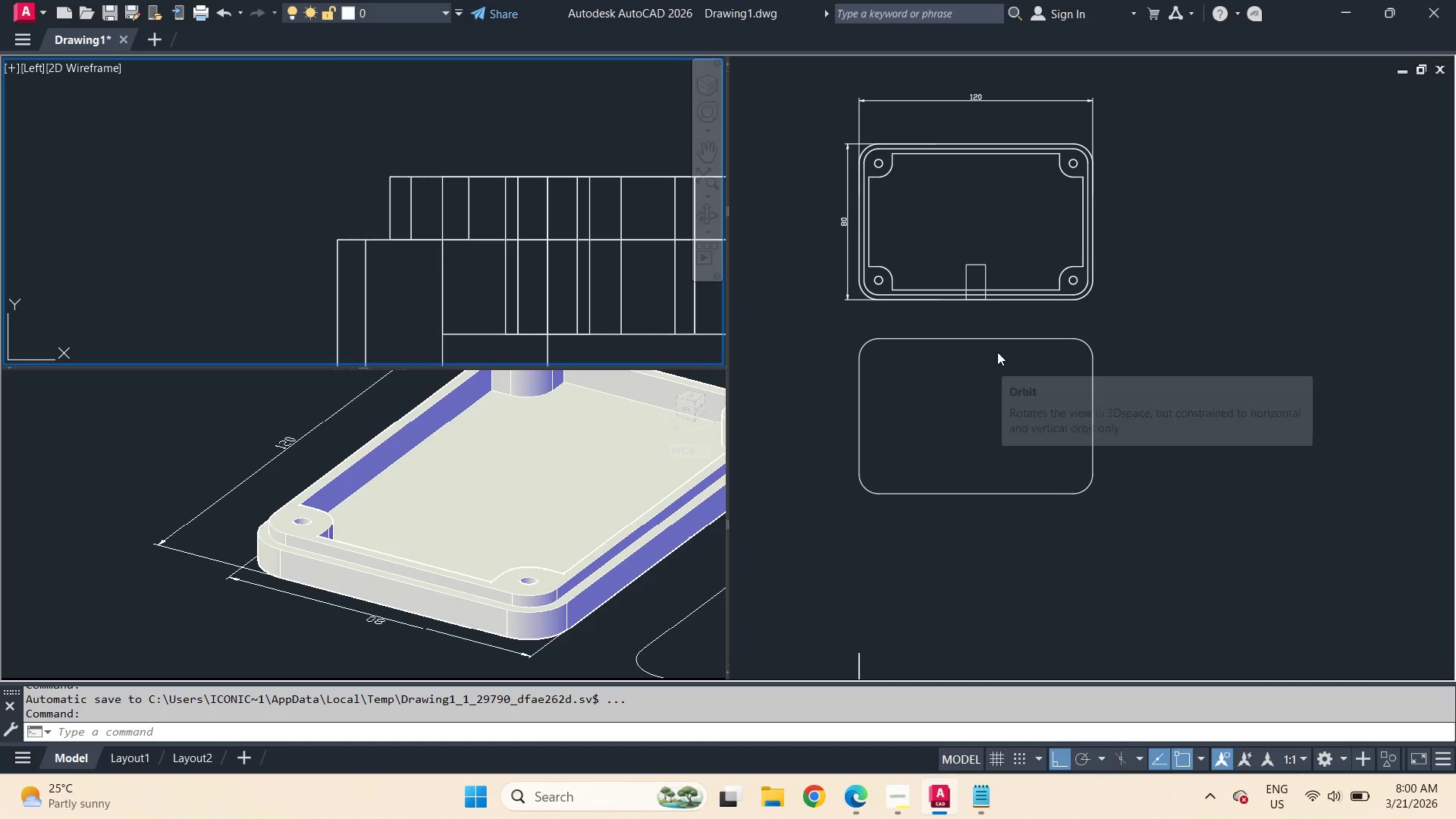 
scroll: coordinate [268, 182], scroll_direction: down, amount: 4.0
 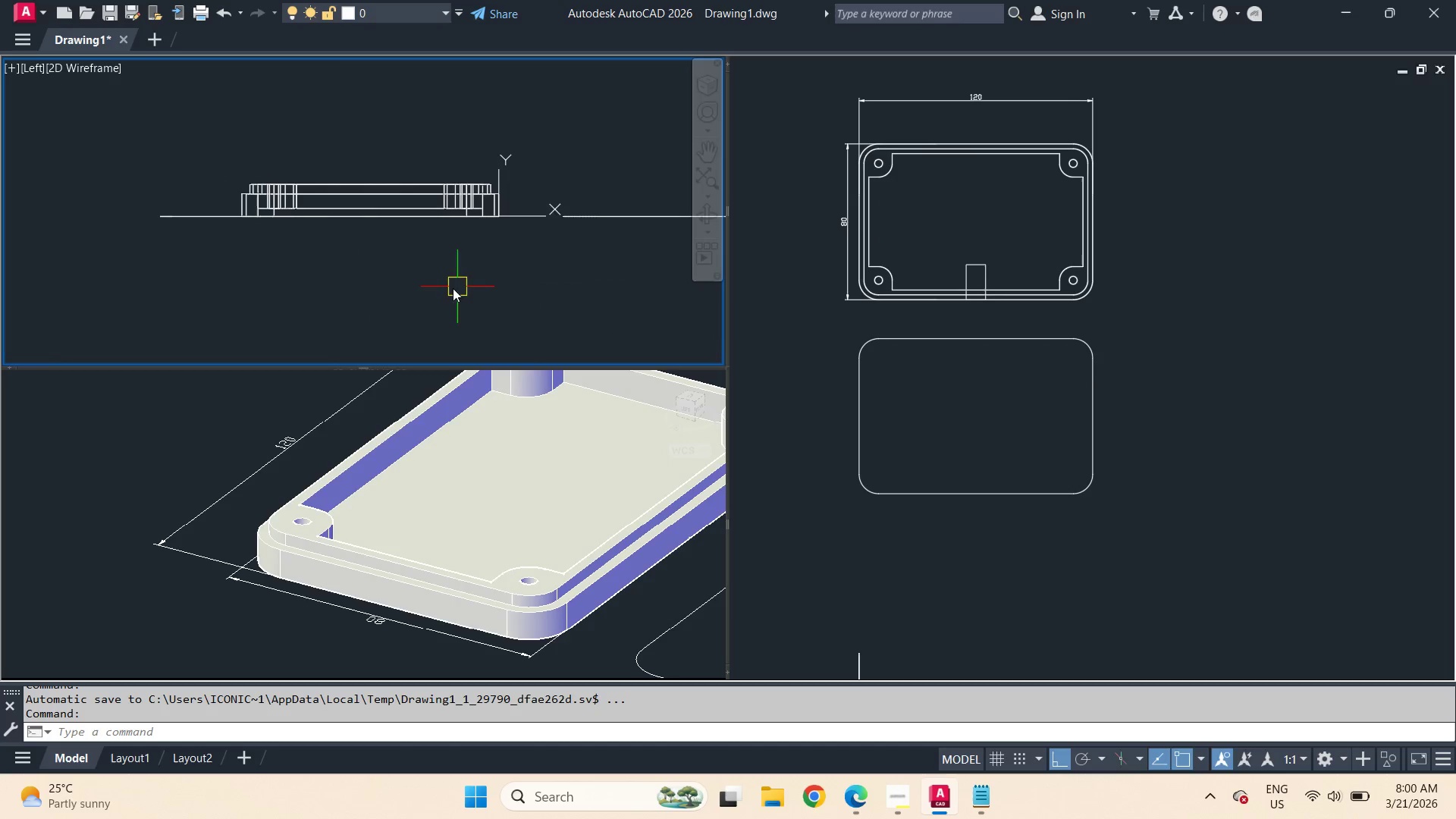 
scroll: coordinate [607, 256], scroll_direction: none, amount: 0.0
 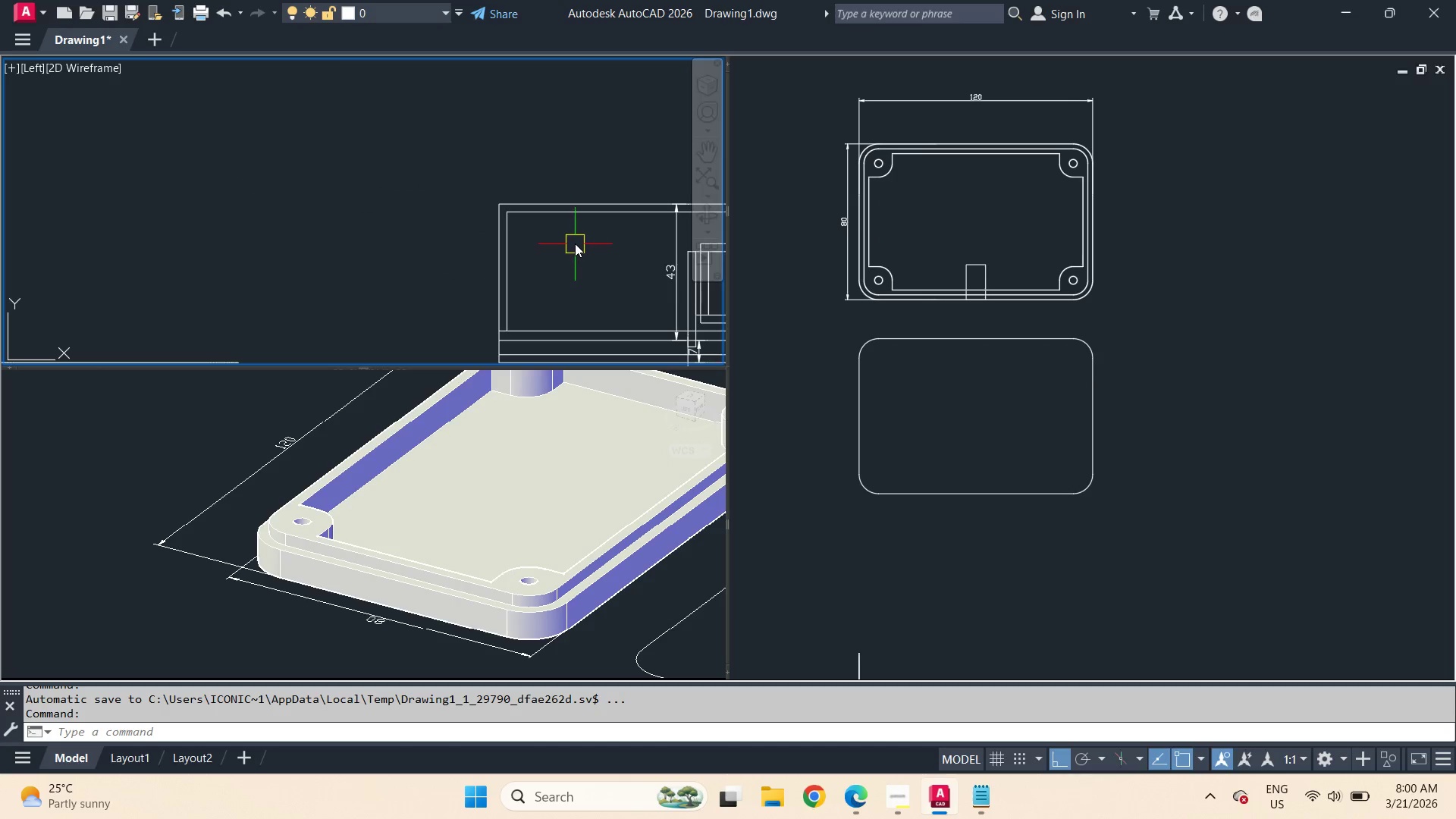 
scroll: coordinate [575, 243], scroll_direction: down, amount: 2.0
 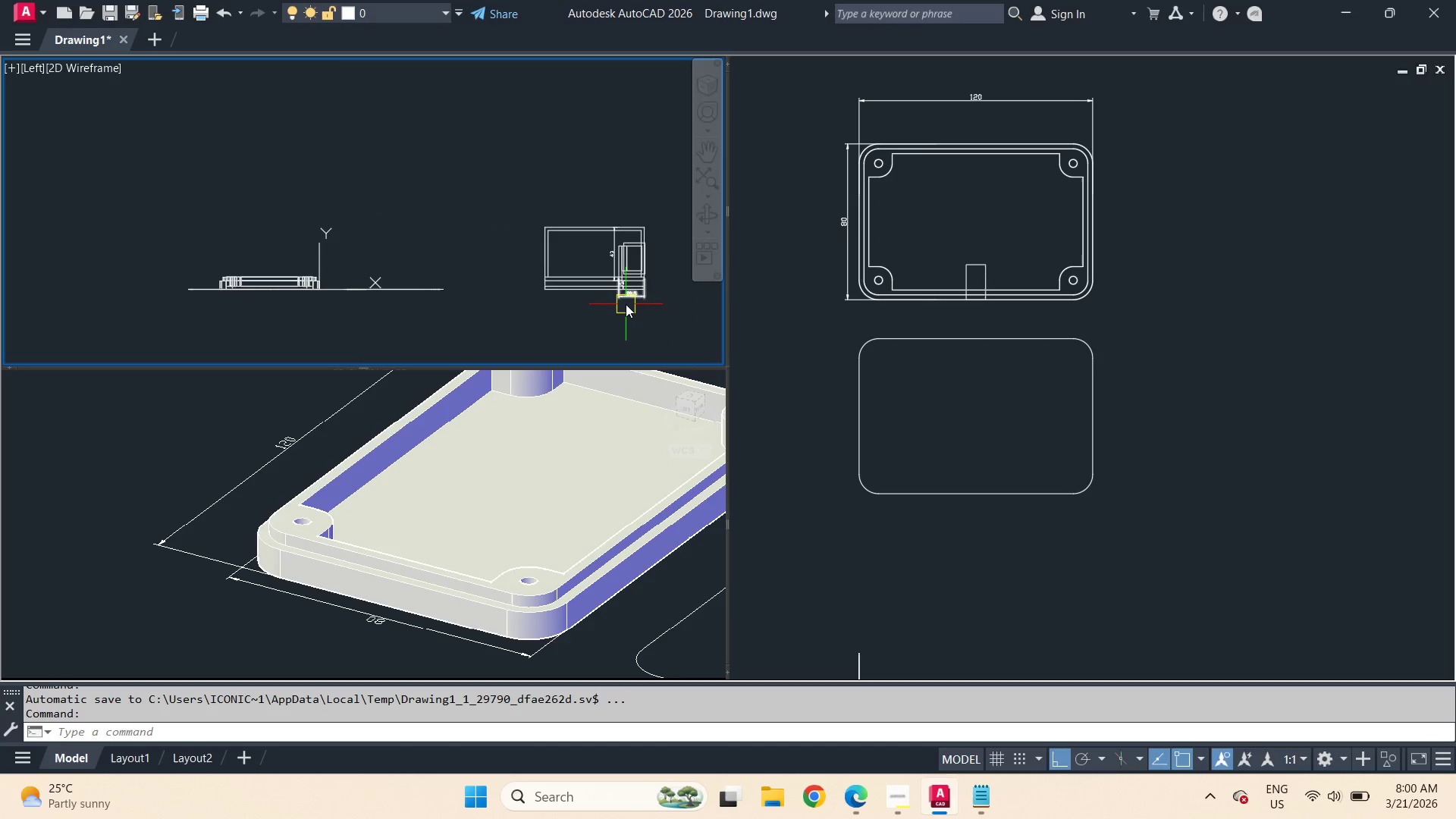 
scroll: coordinate [629, 303], scroll_direction: up, amount: 2.0
 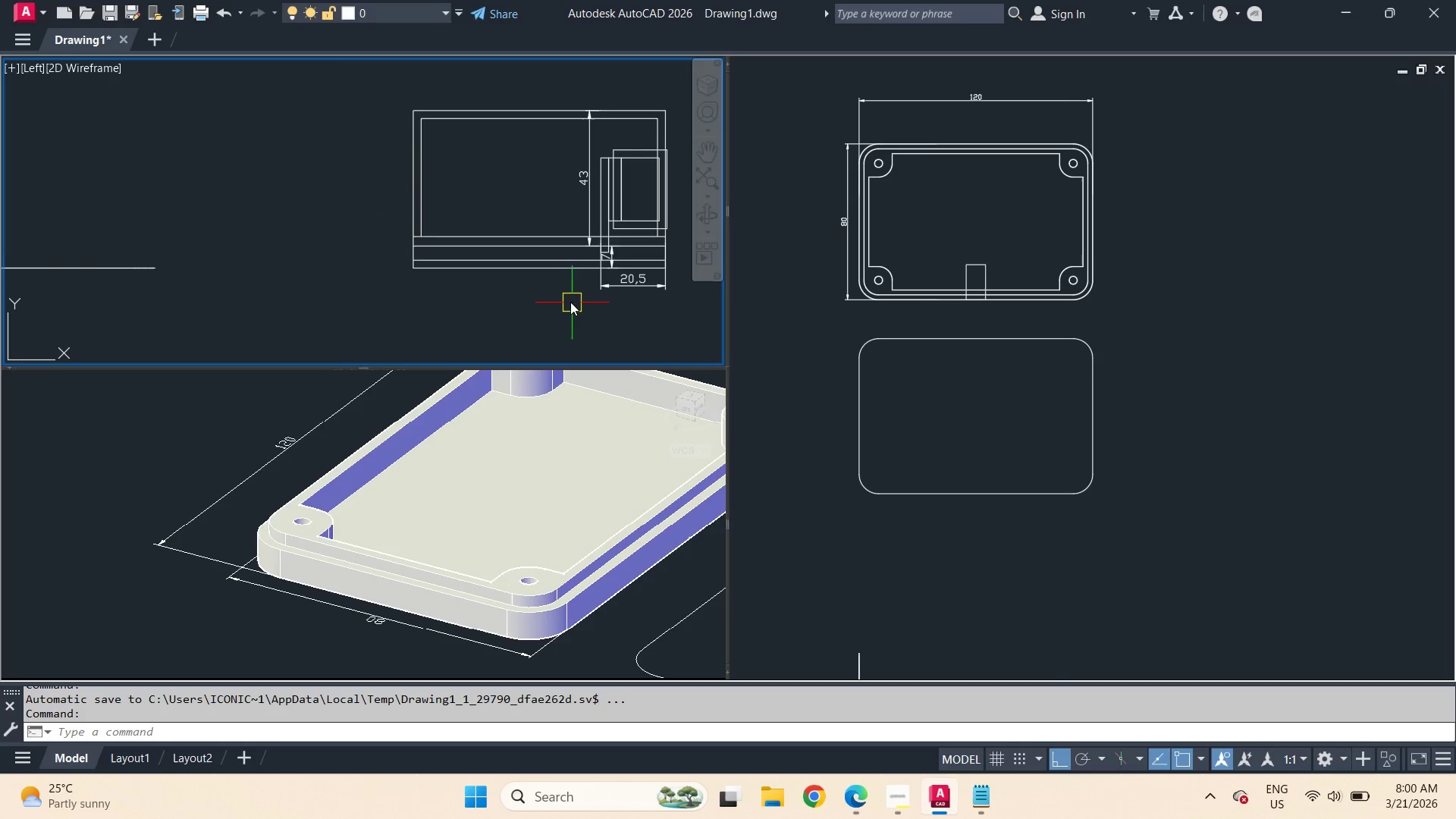 
key(Escape)
 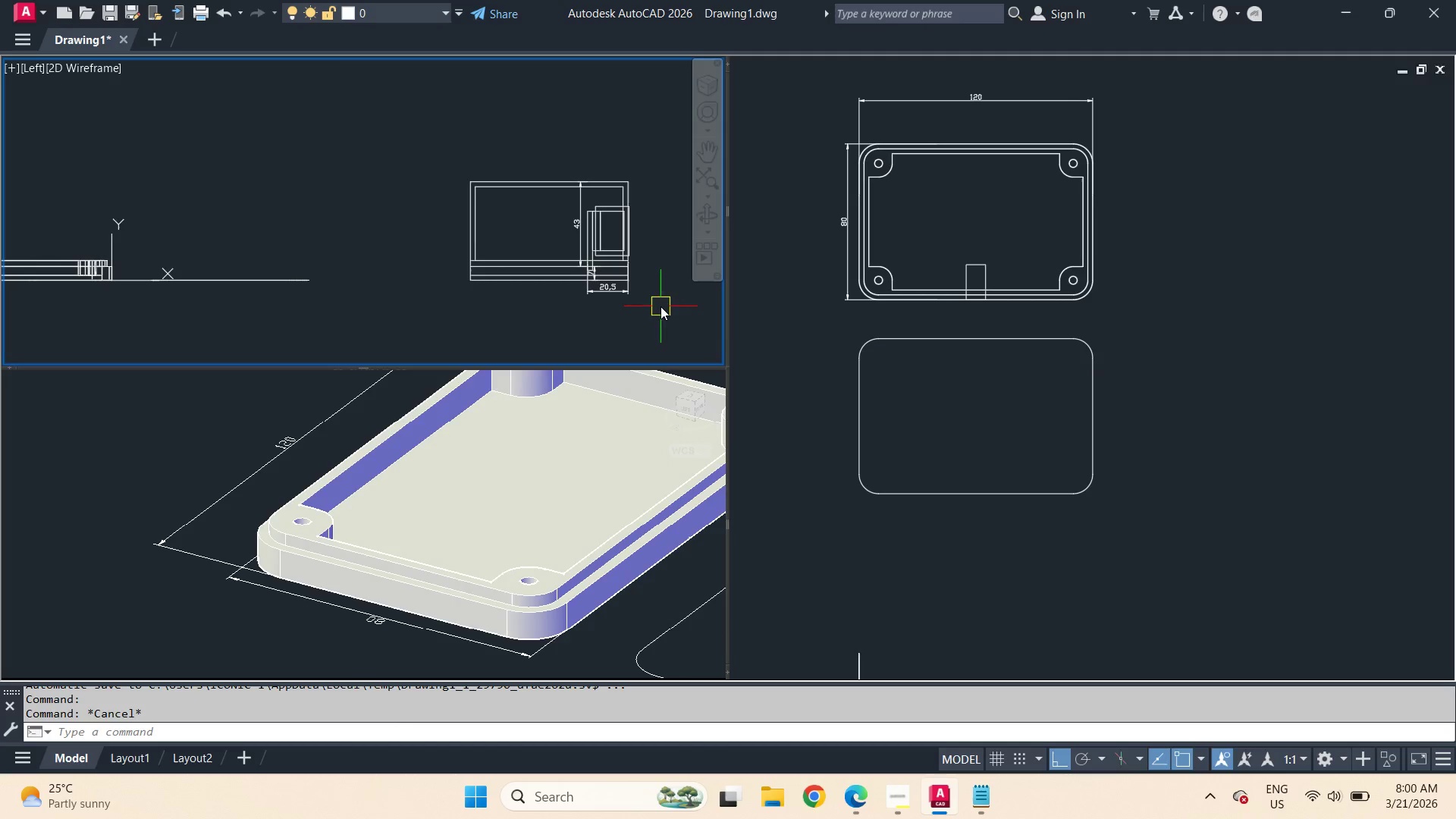 
scroll: coordinate [566, 301], scroll_direction: down, amount: 1.0
 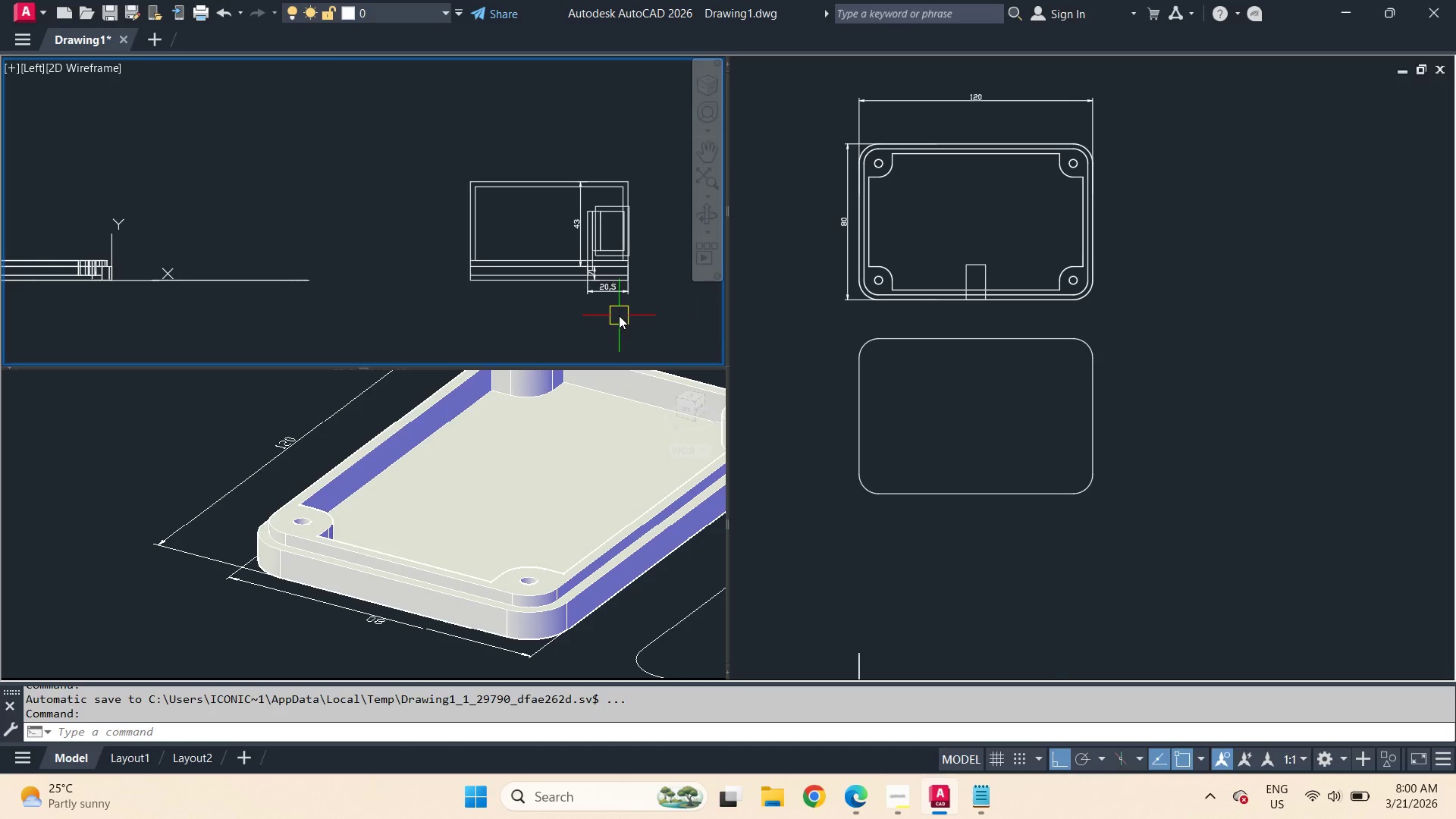 
left_click([419, 140])
 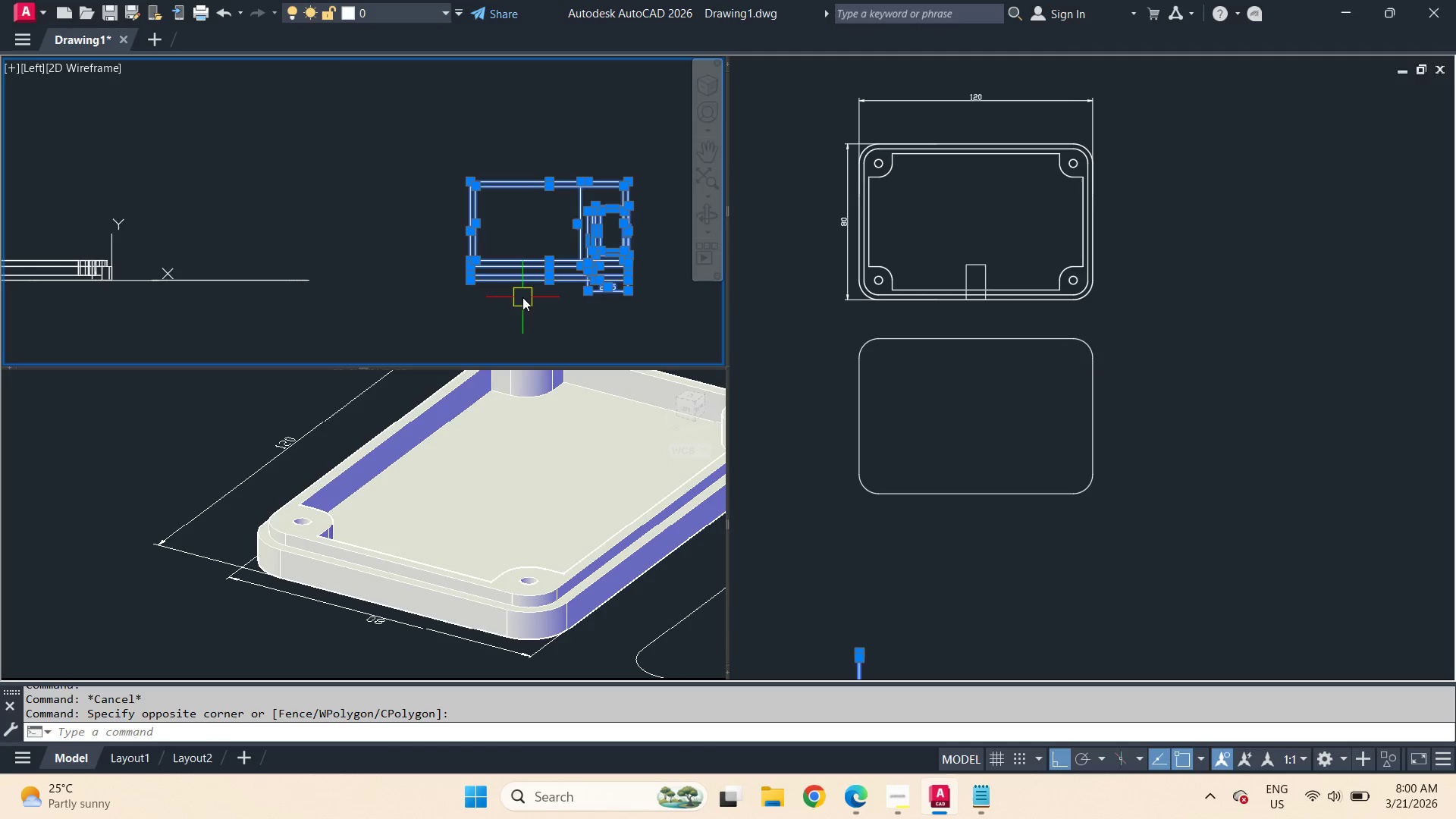 
key(M)
 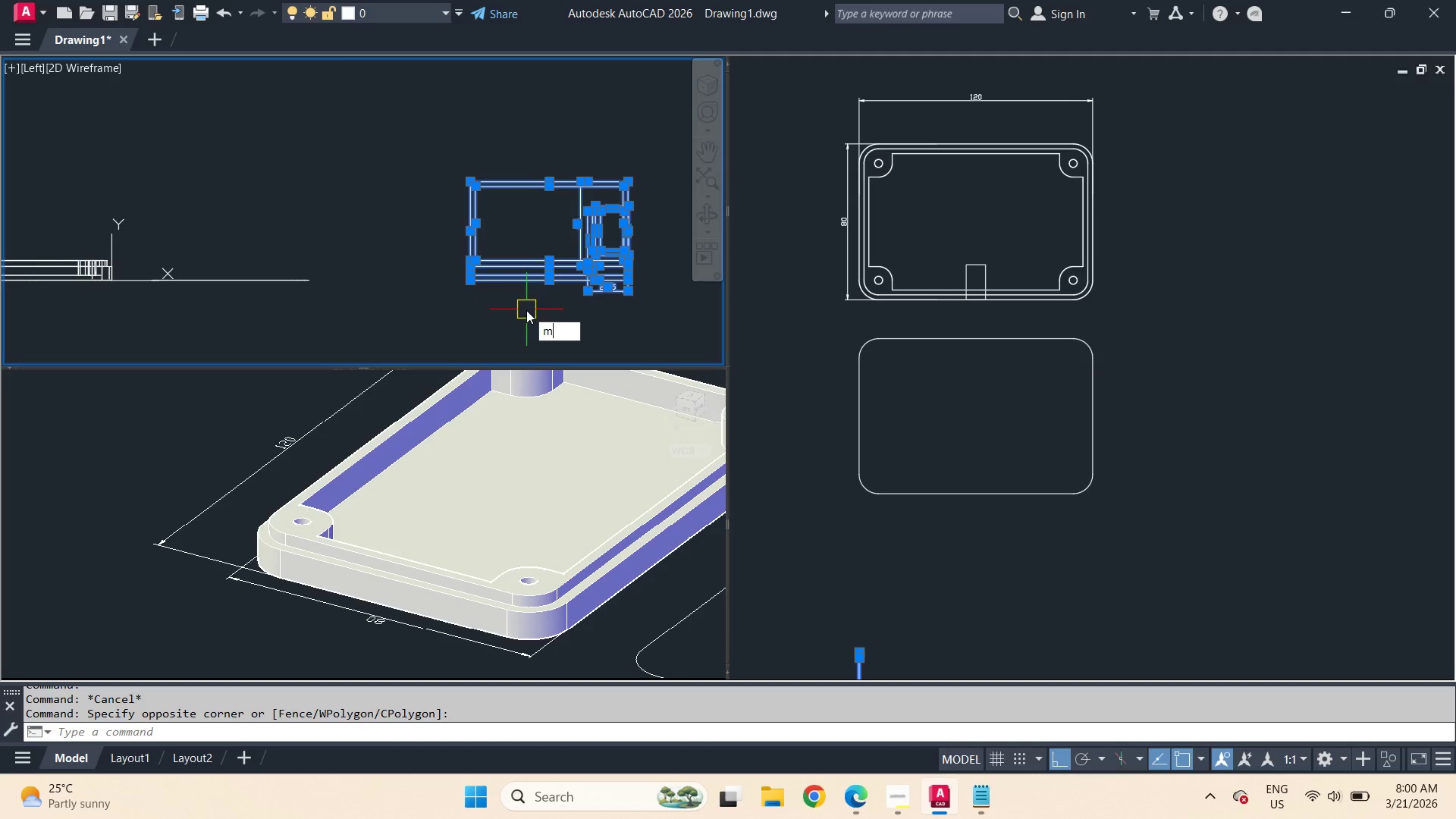 
key(Space)
 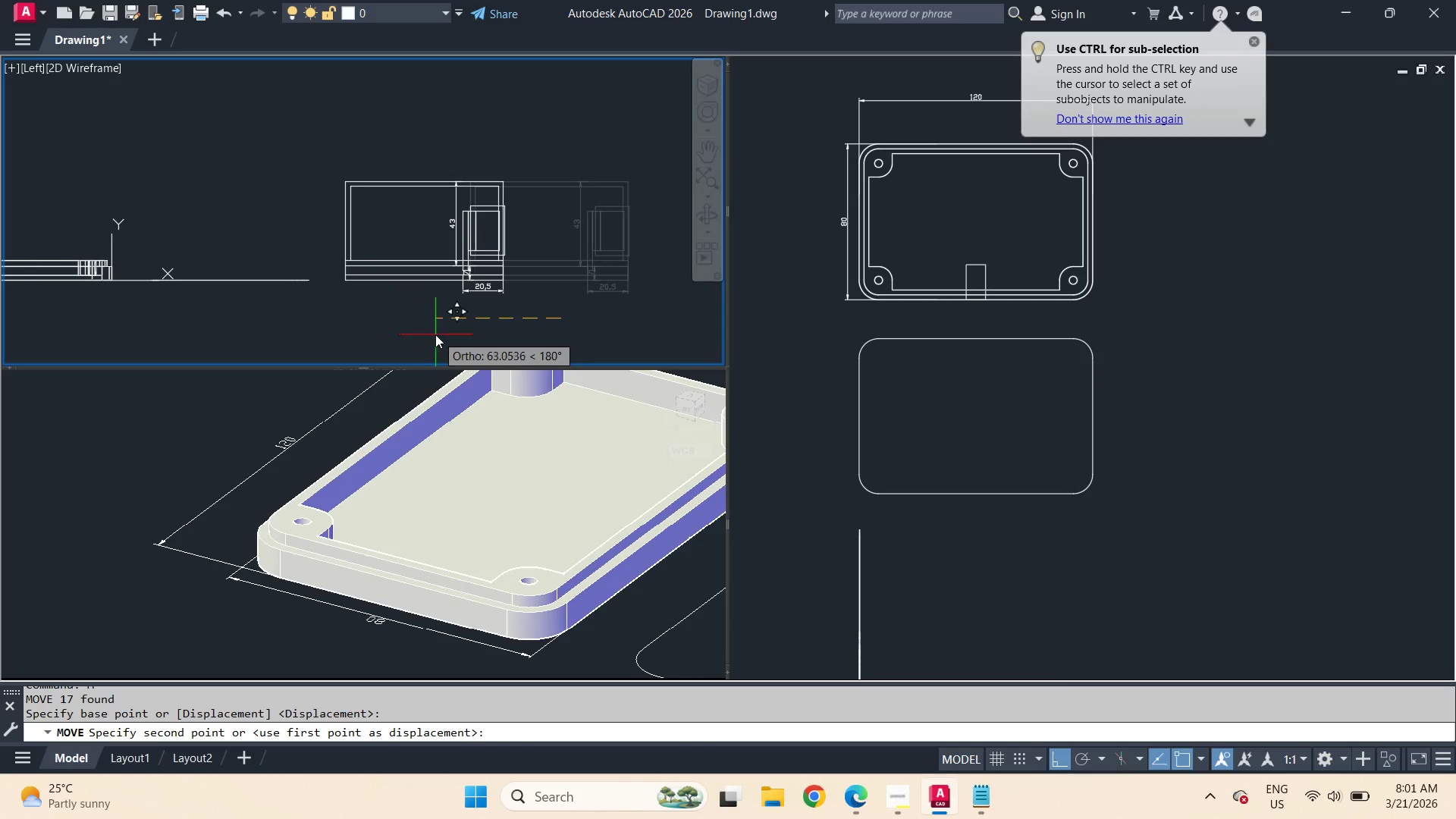 
left_click([423, 337])
 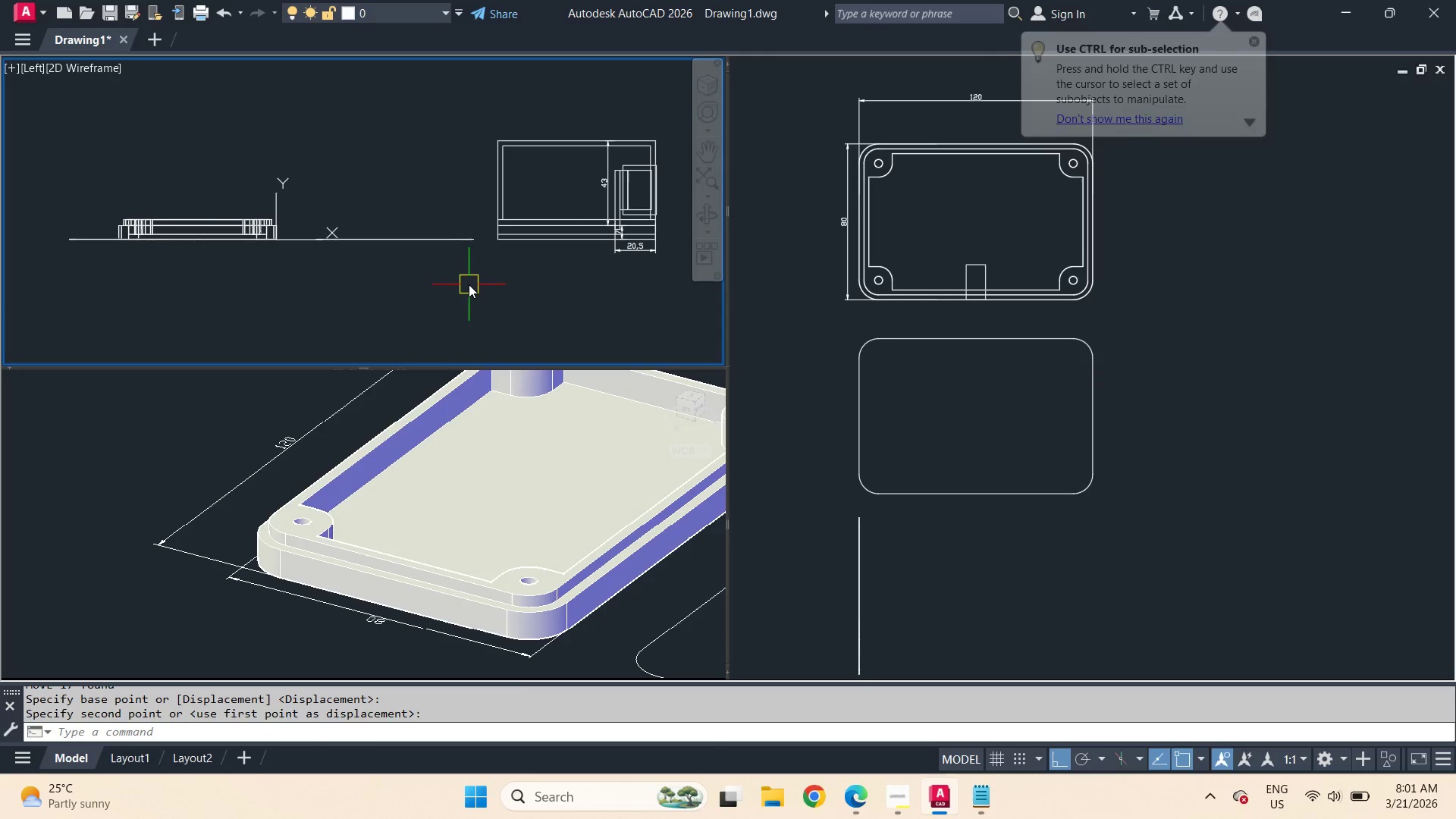 
wait(6.33)
 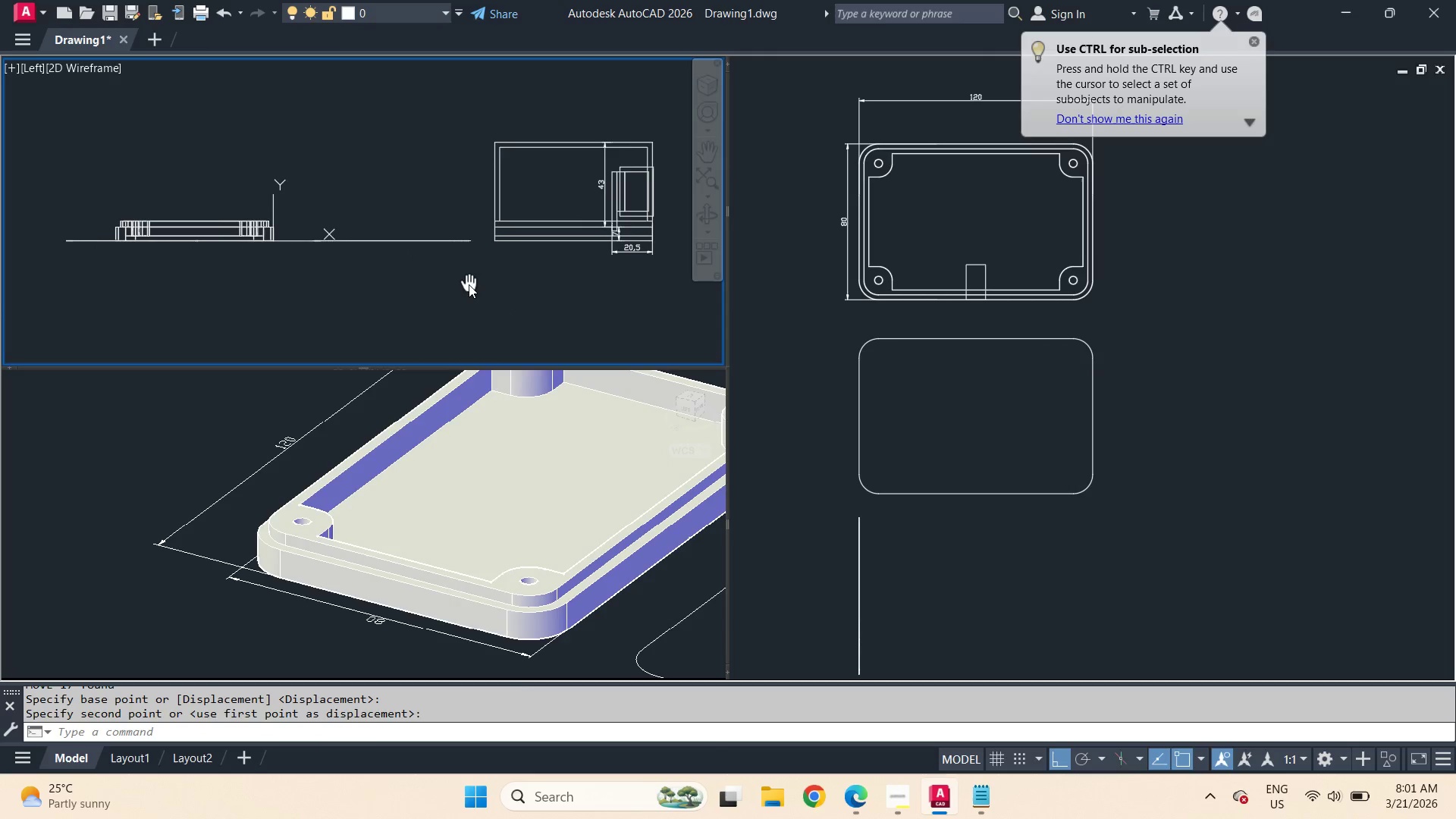 
scroll: coordinate [117, 215], scroll_direction: up, amount: 3.0
 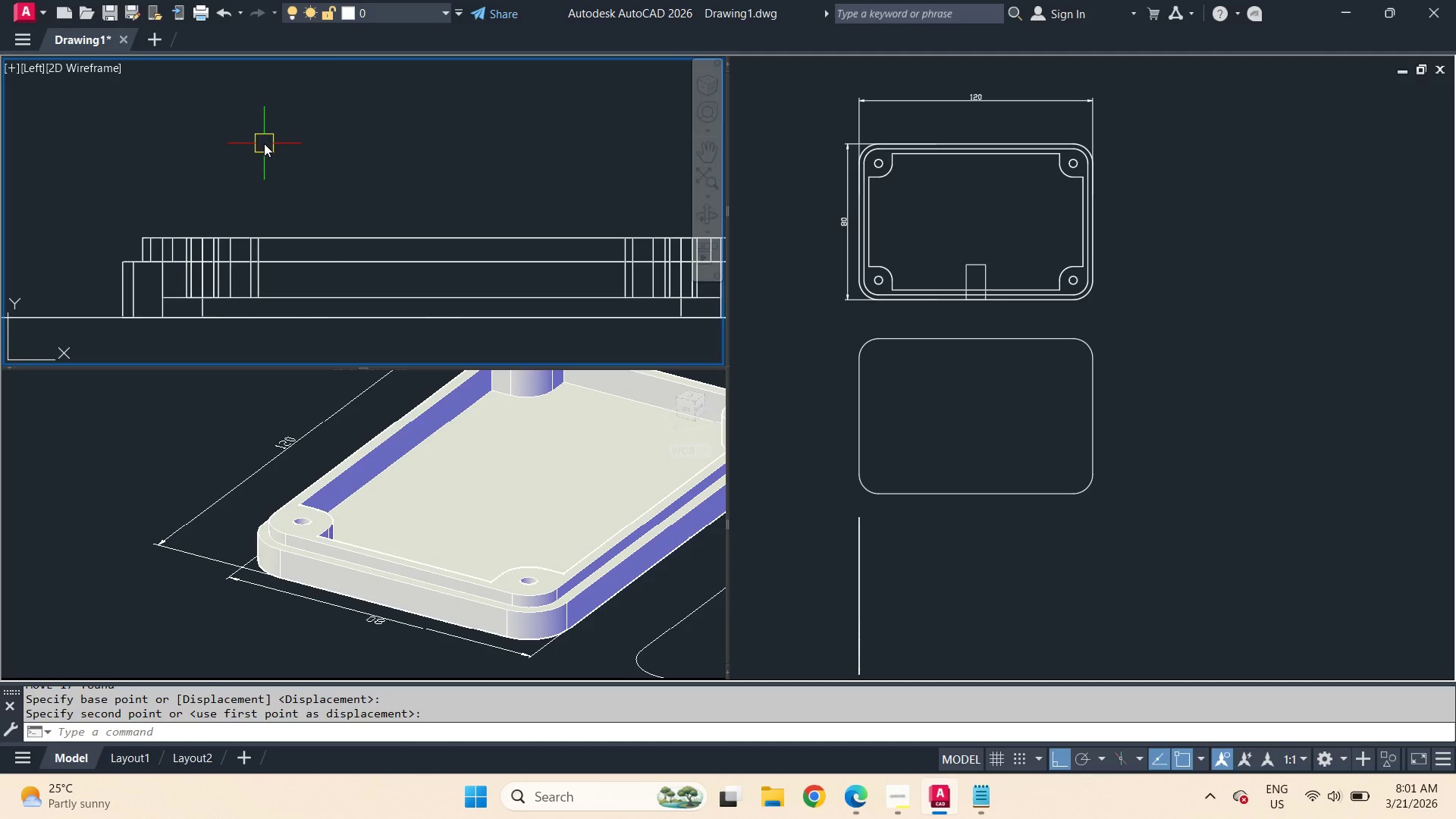 
scroll: coordinate [264, 143], scroll_direction: down, amount: 2.0
 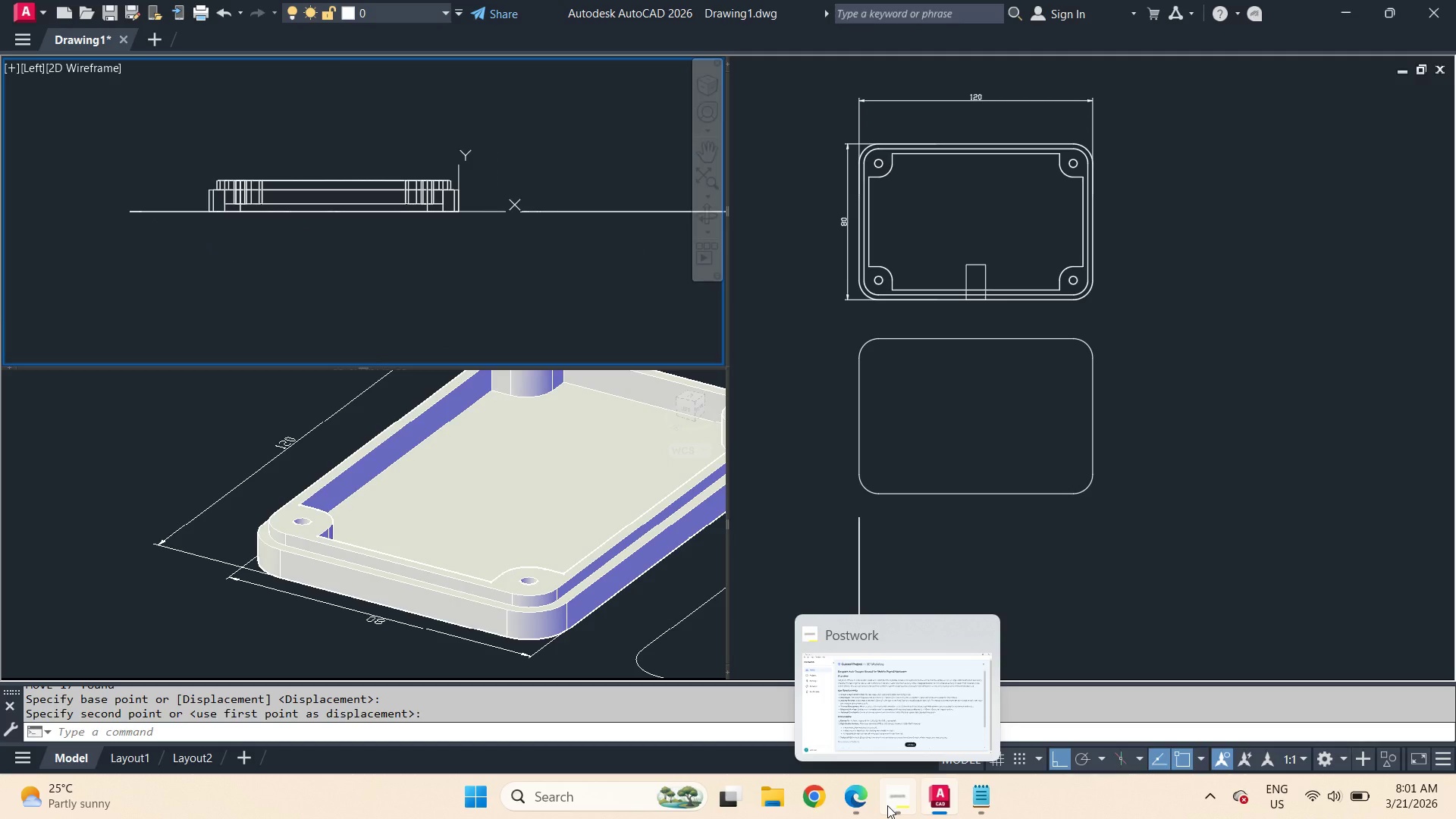 
wait(7.05)
 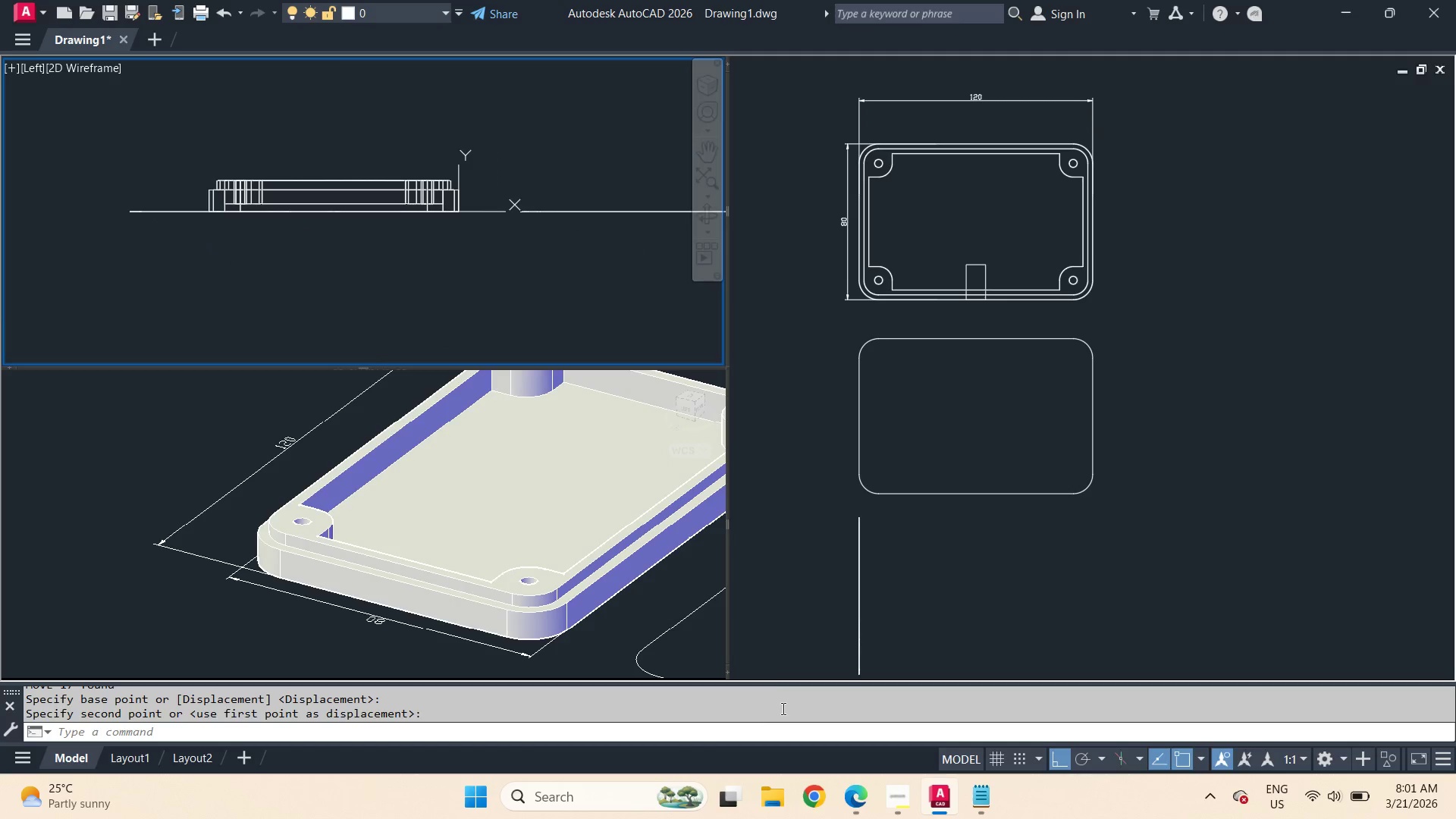 
left_click([887, 805])